 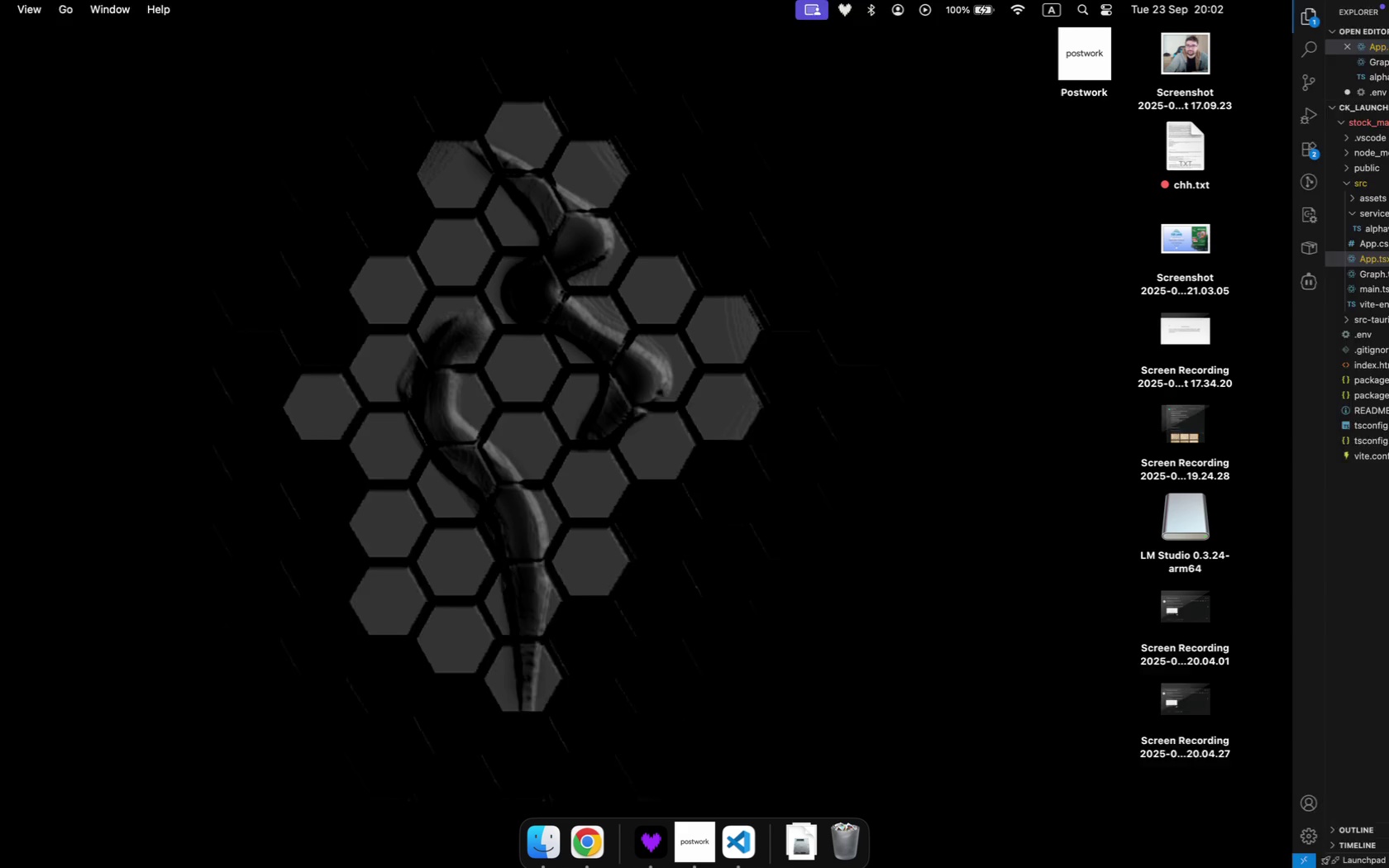 
key(Control+ArrowLeft)
 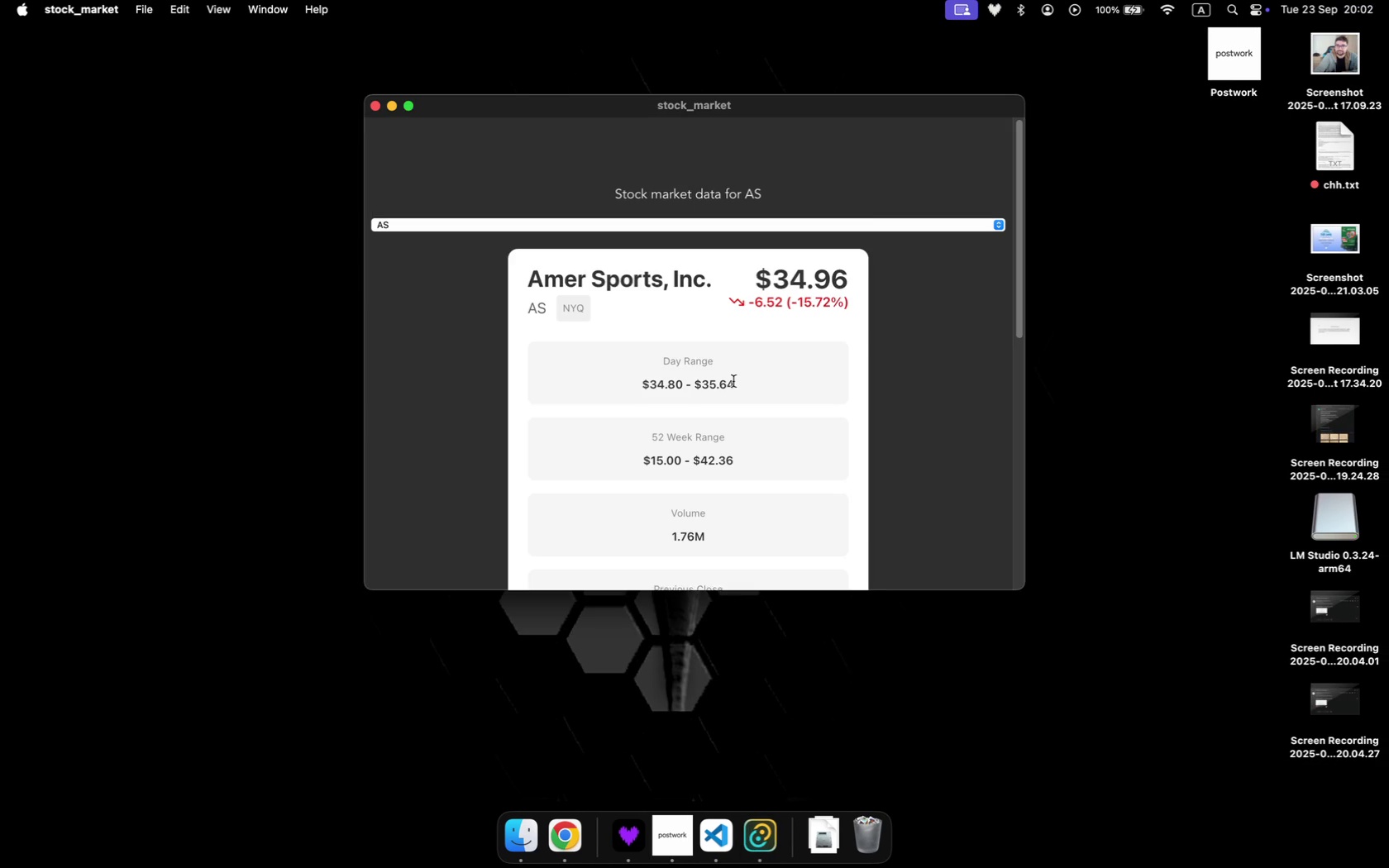 
scroll: coordinate [735, 387], scroll_direction: down, amount: 1.0
 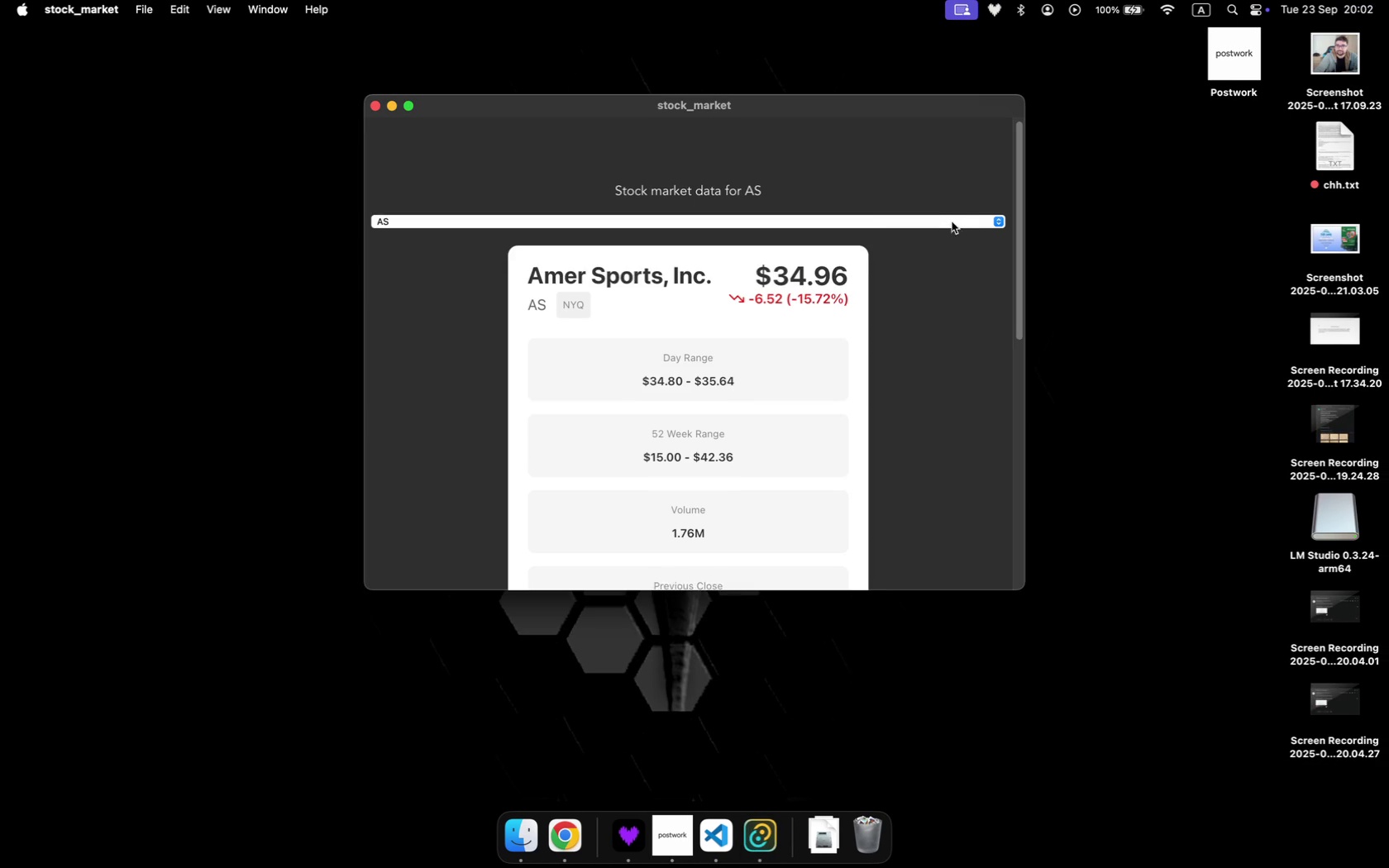 
left_click([949, 220])
 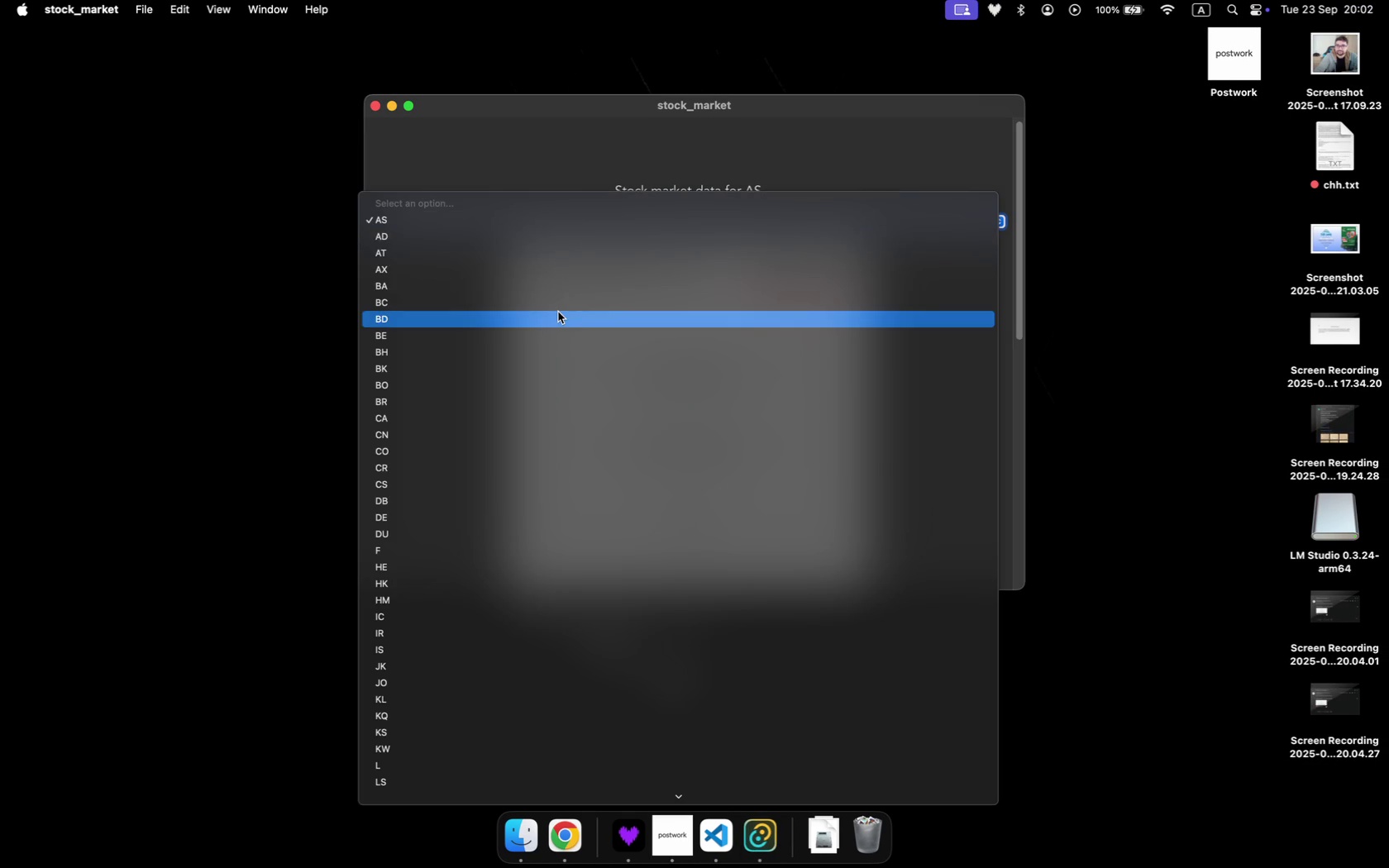 
left_click([558, 312])
 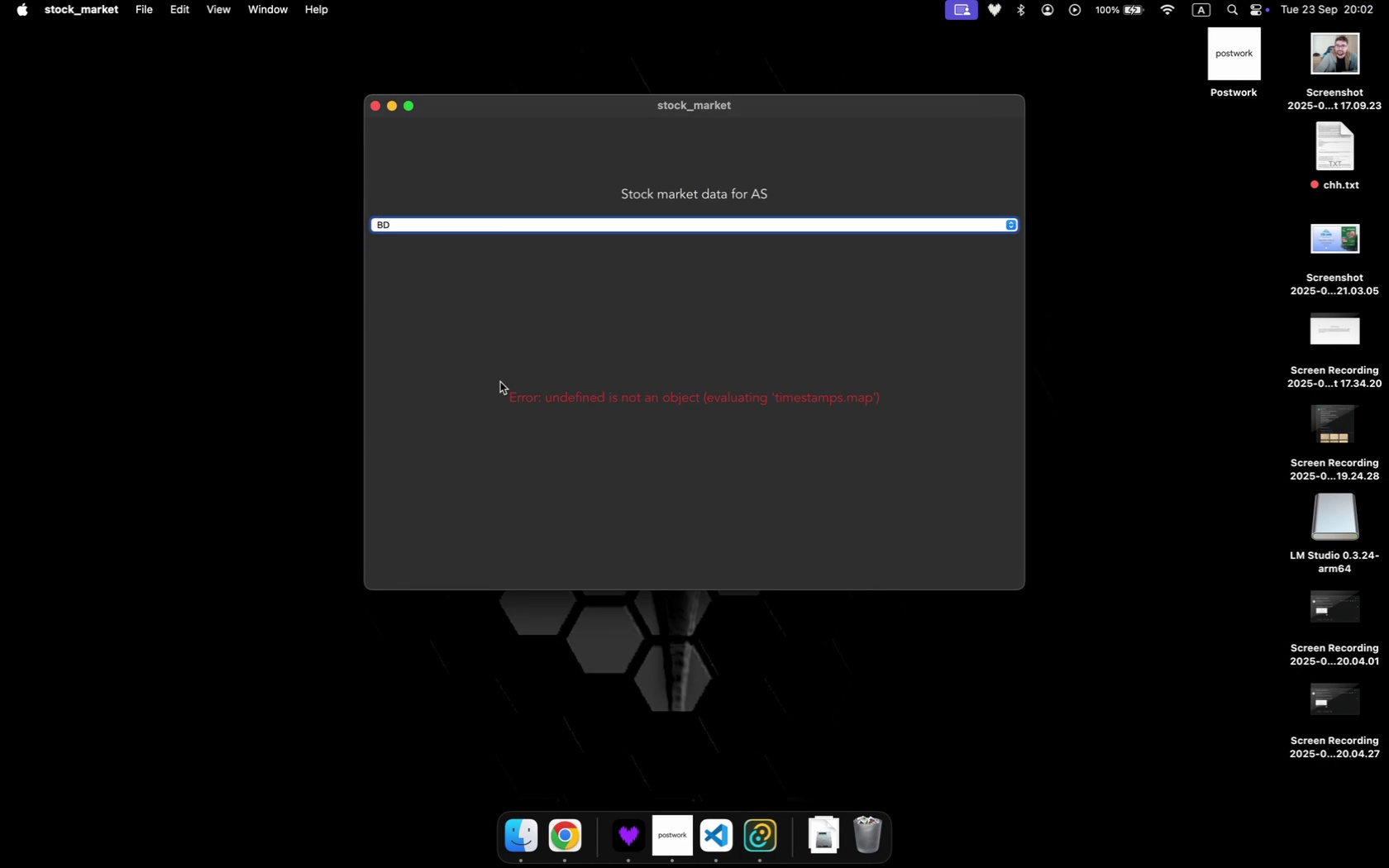 
left_click([489, 222])
 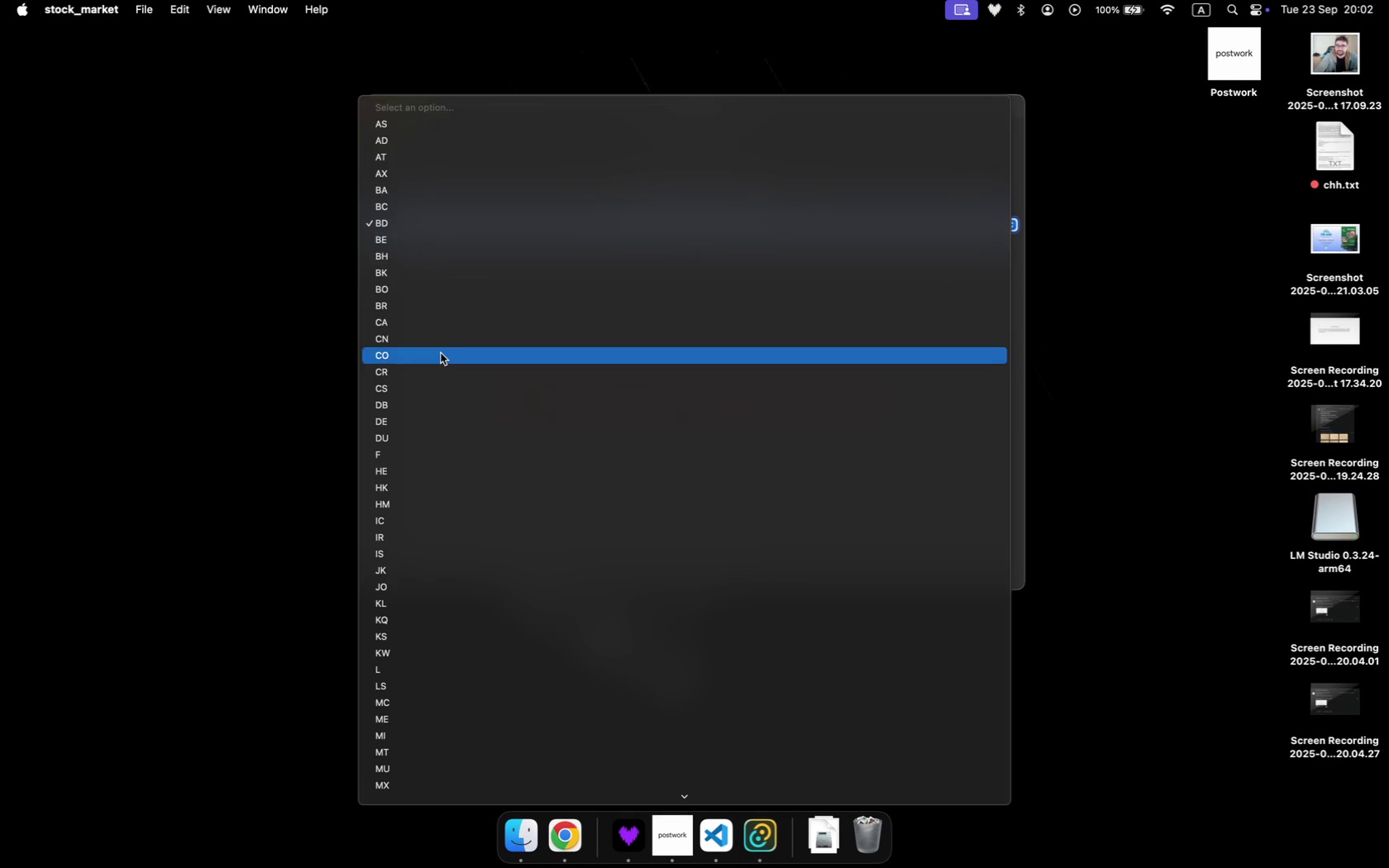 
left_click([441, 353])